 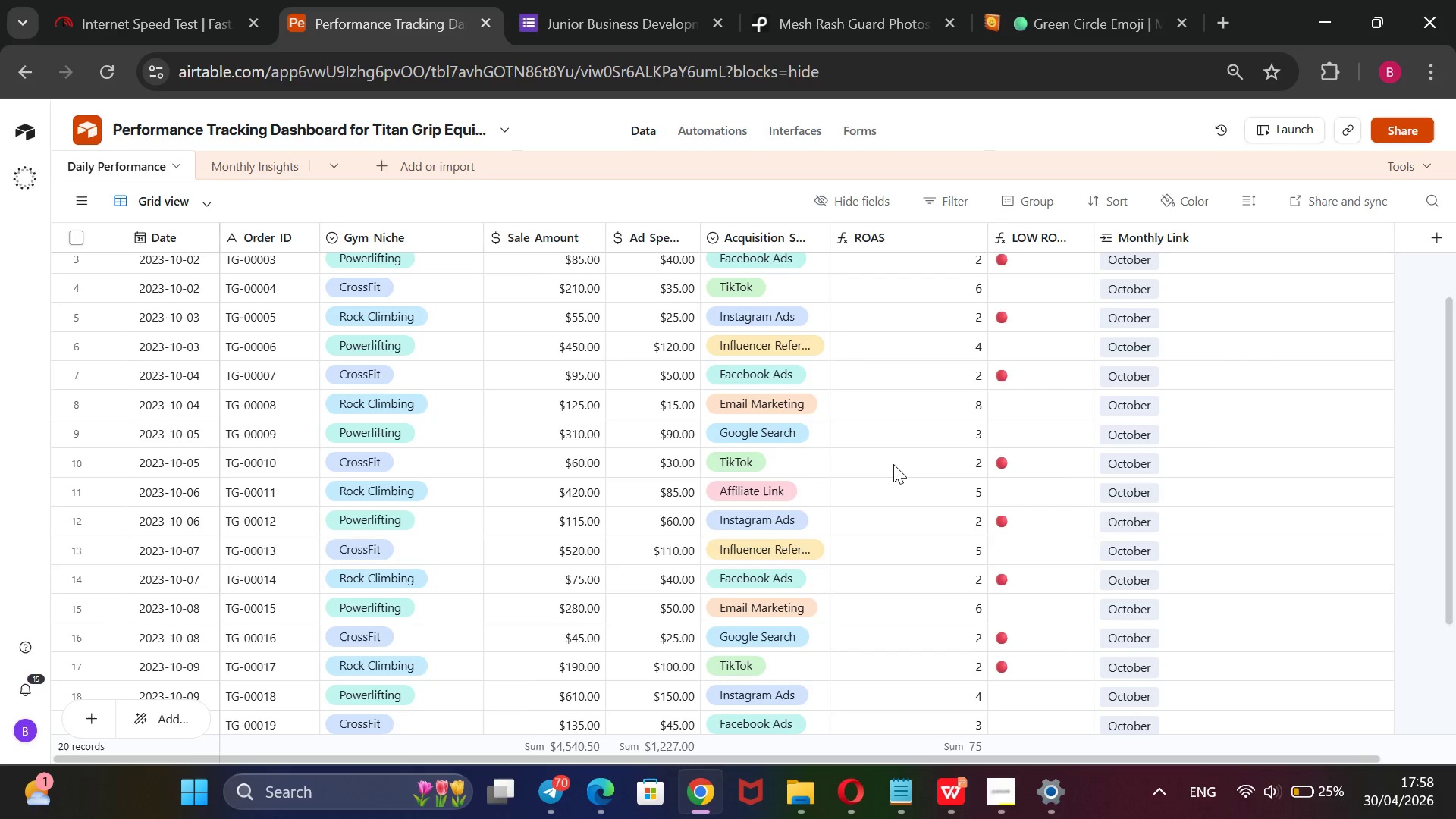 
scroll: coordinate [893, 464], scroll_direction: down, amount: 3.0
 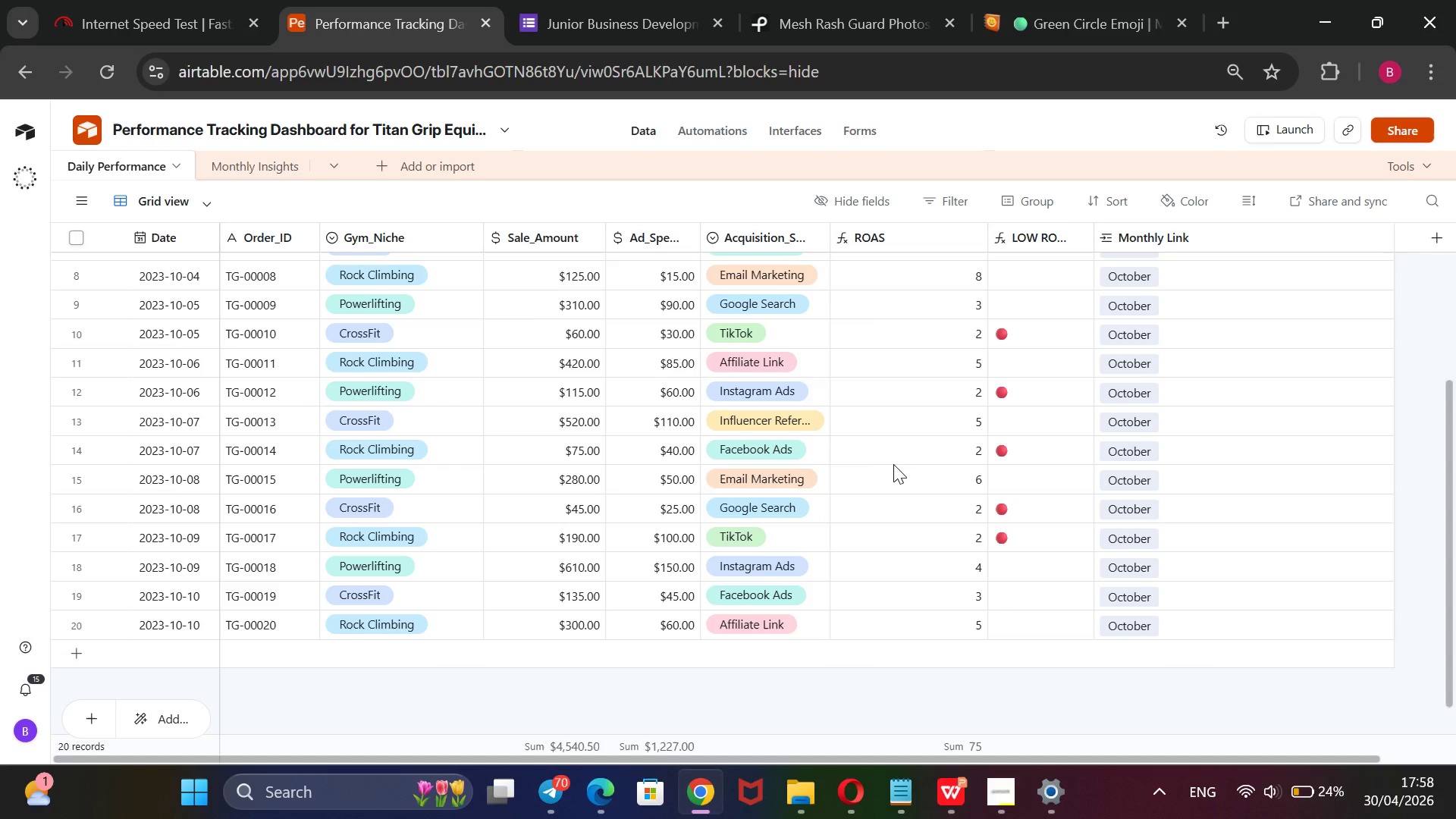 
scroll: coordinate [893, 464], scroll_direction: up, amount: 2.0
 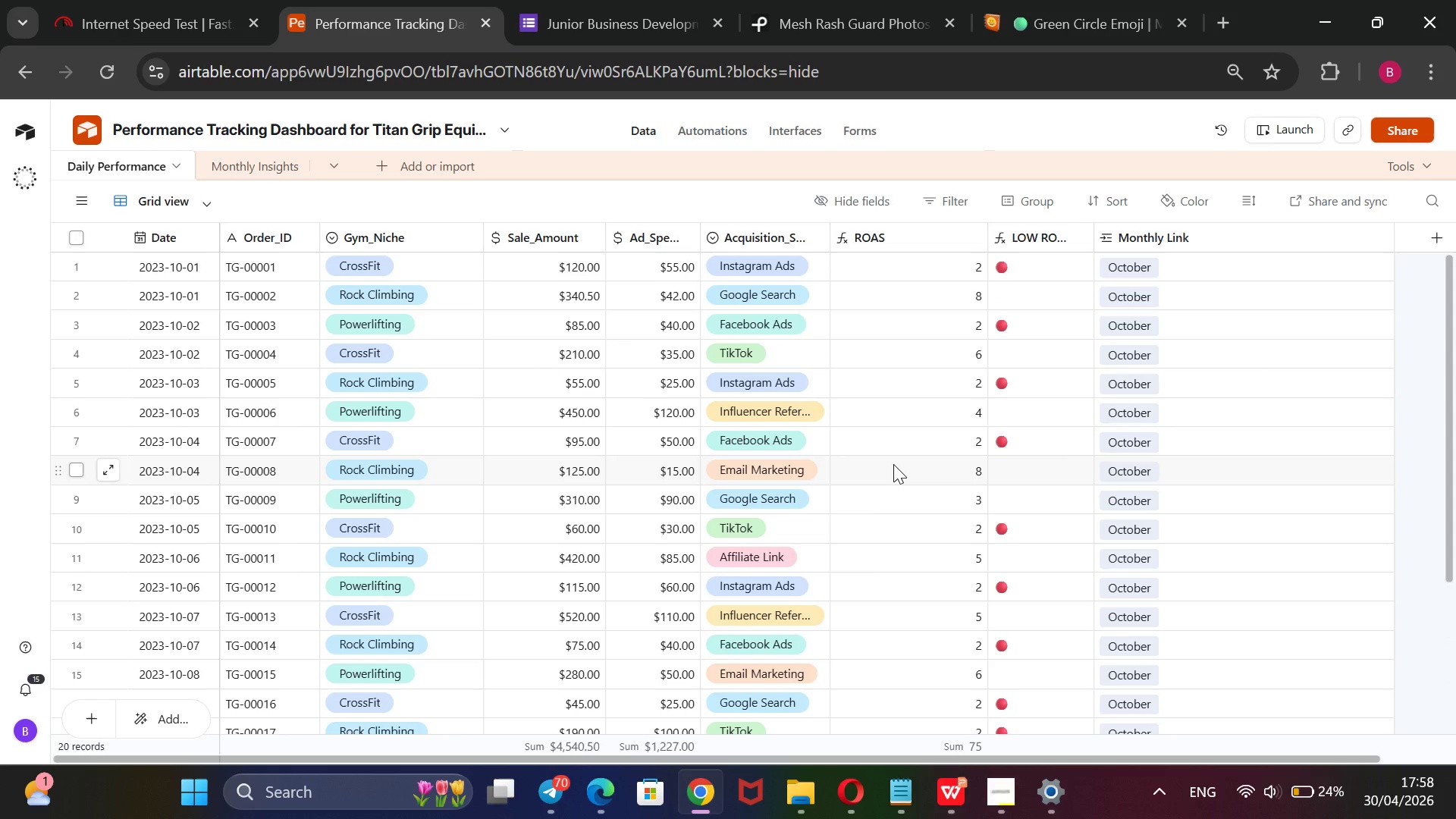 
wait(8.72)
 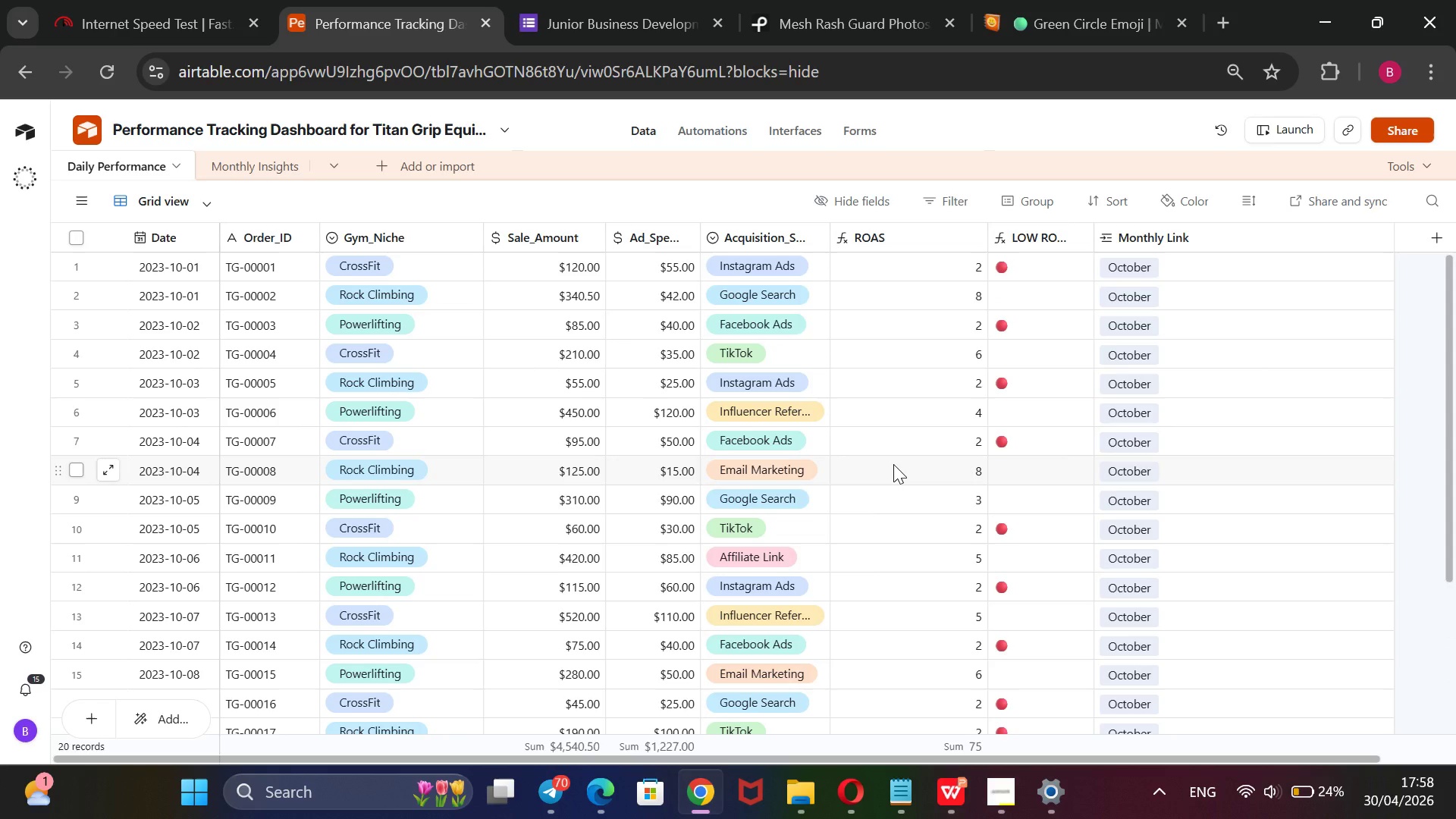 
left_click([1233, 68])
 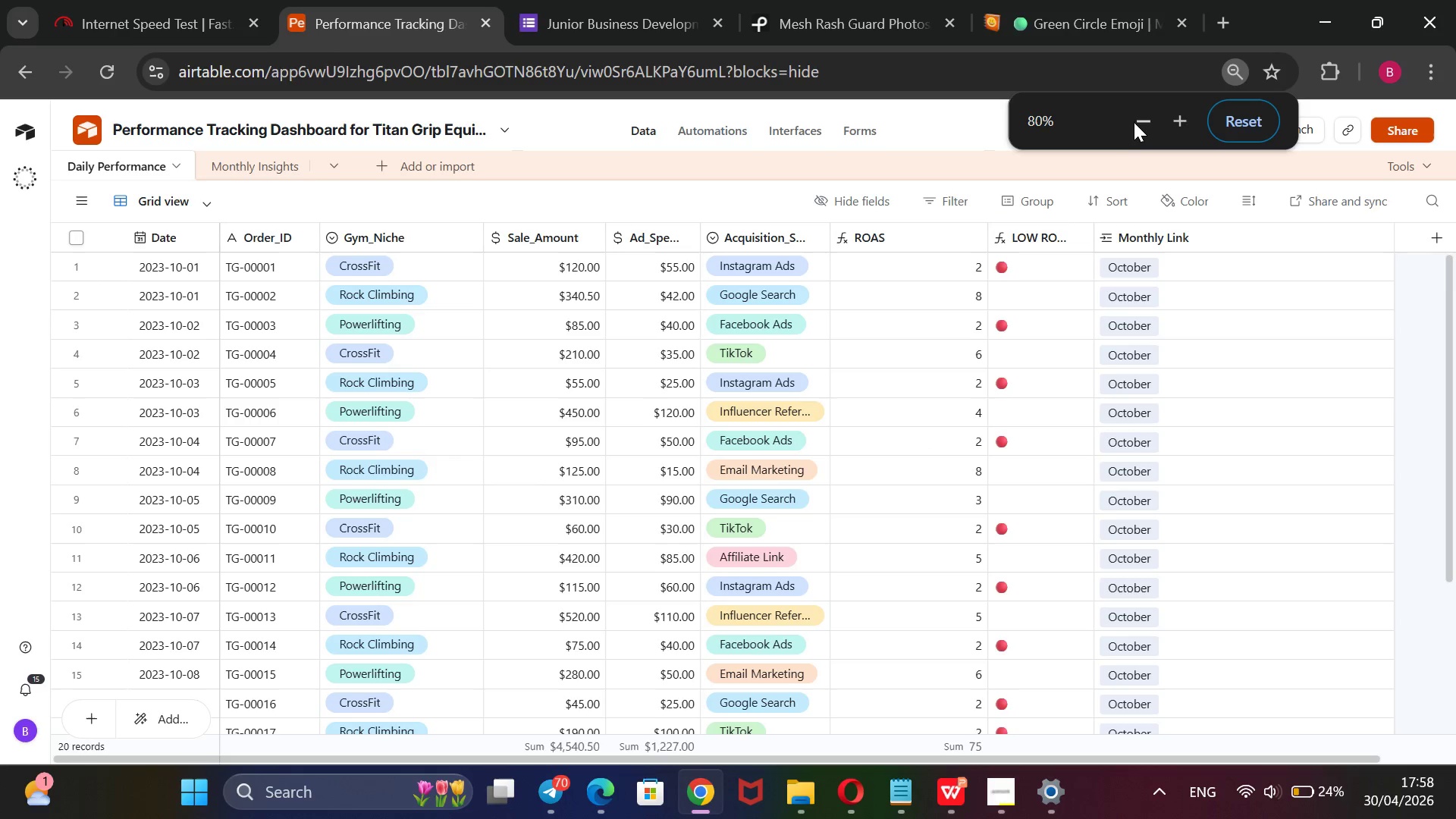 
left_click([1135, 121])
 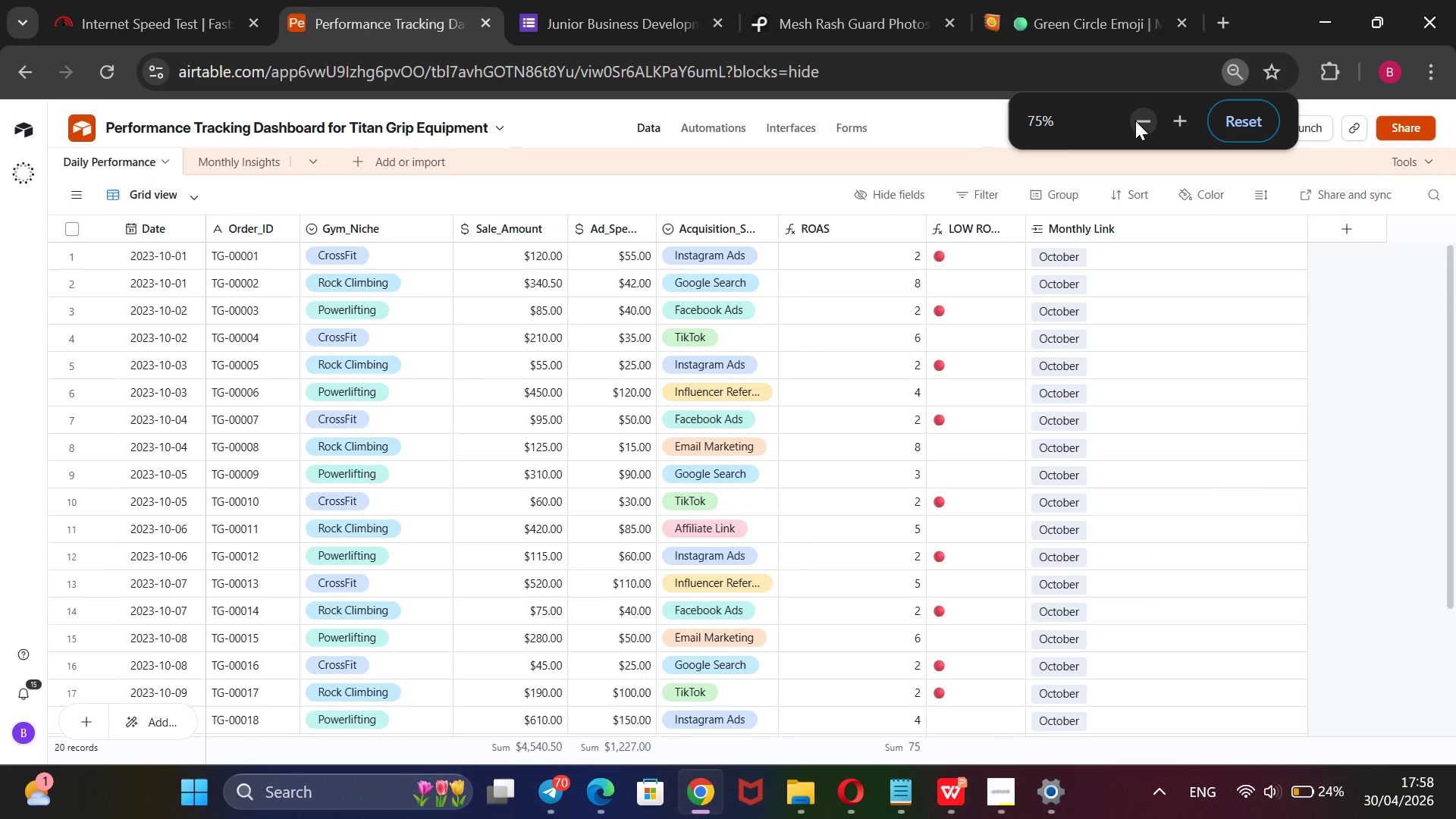 
left_click([1135, 121])
 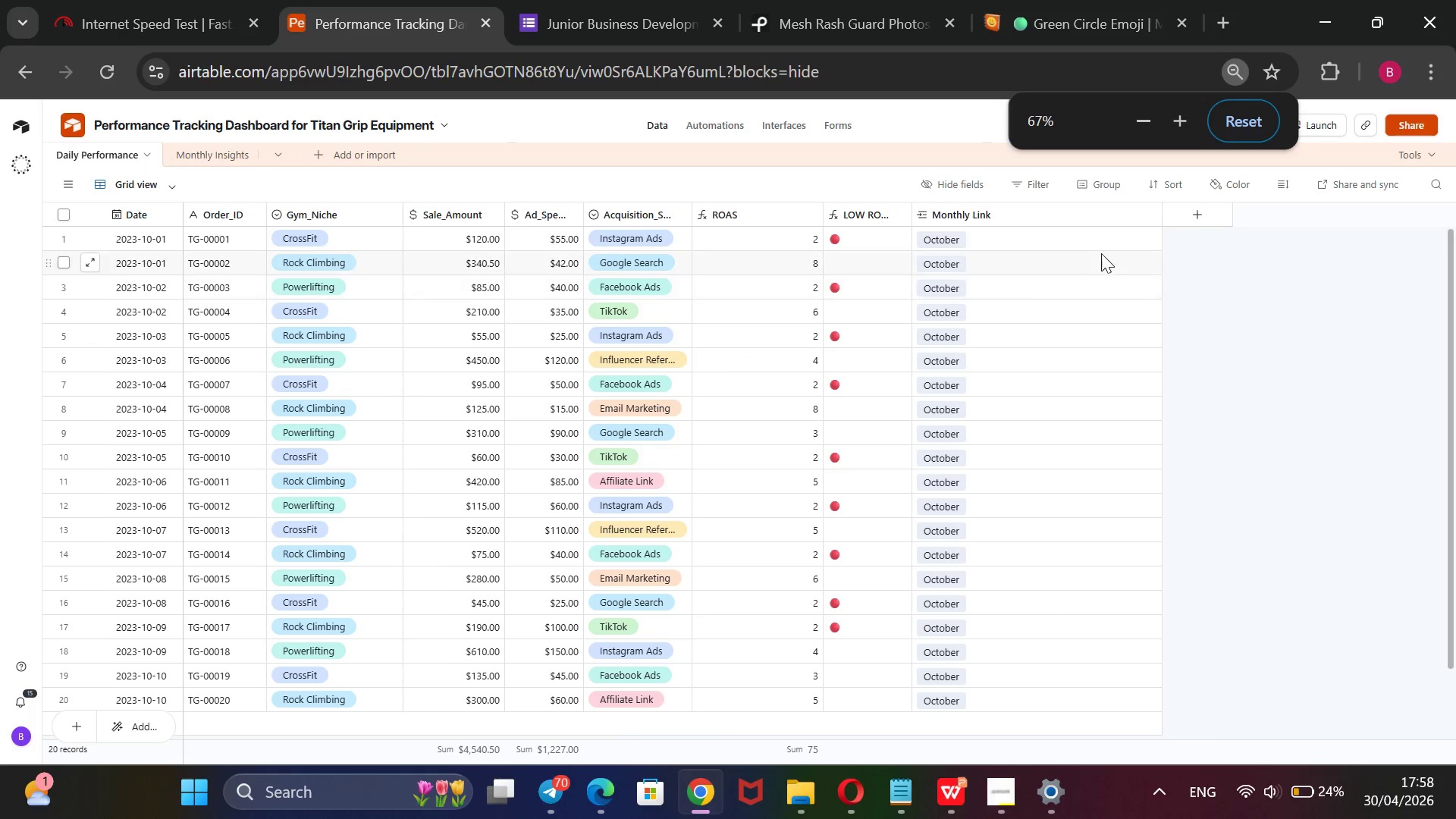 
wait(12.06)
 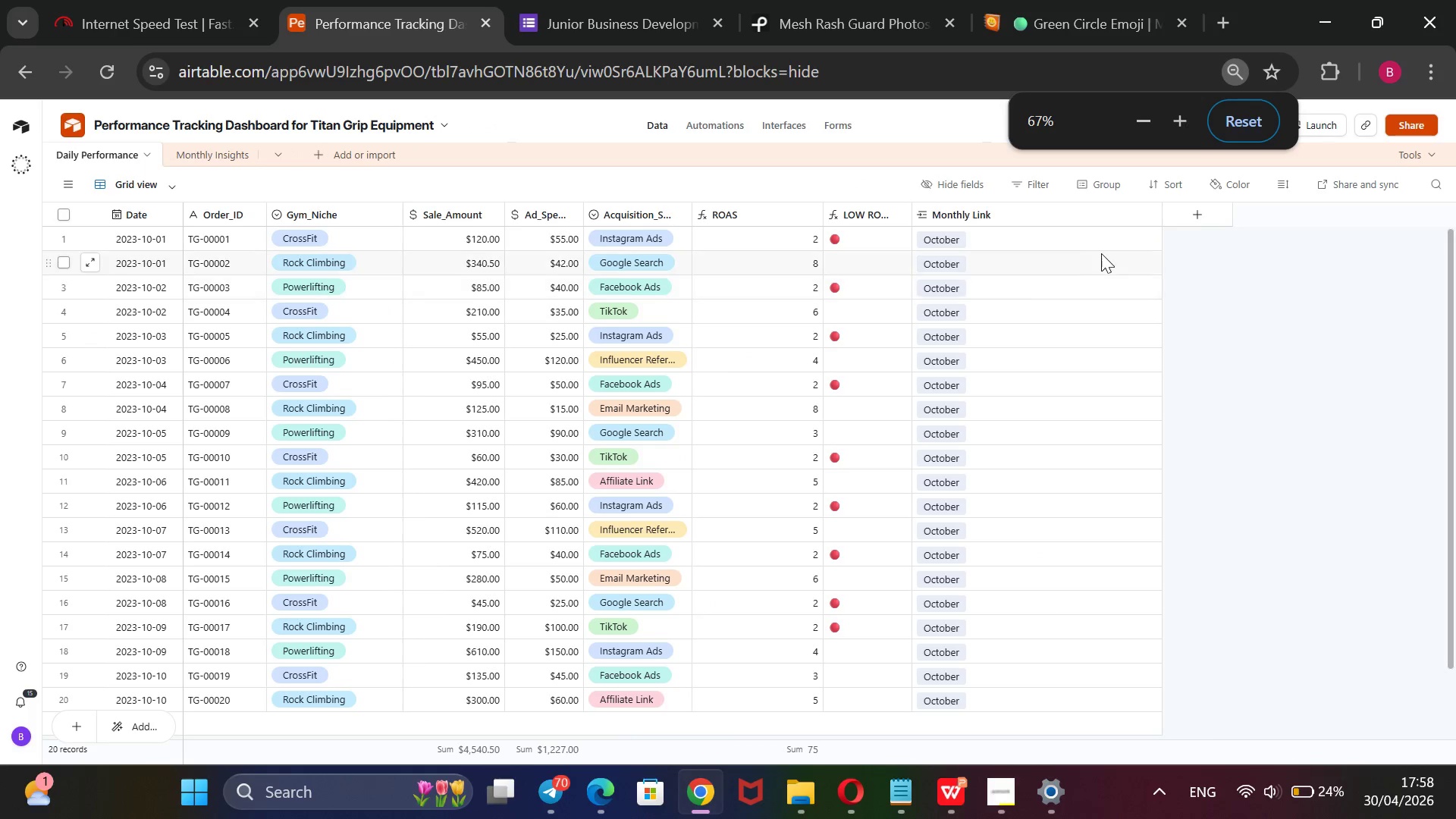 
left_click([799, 786])
 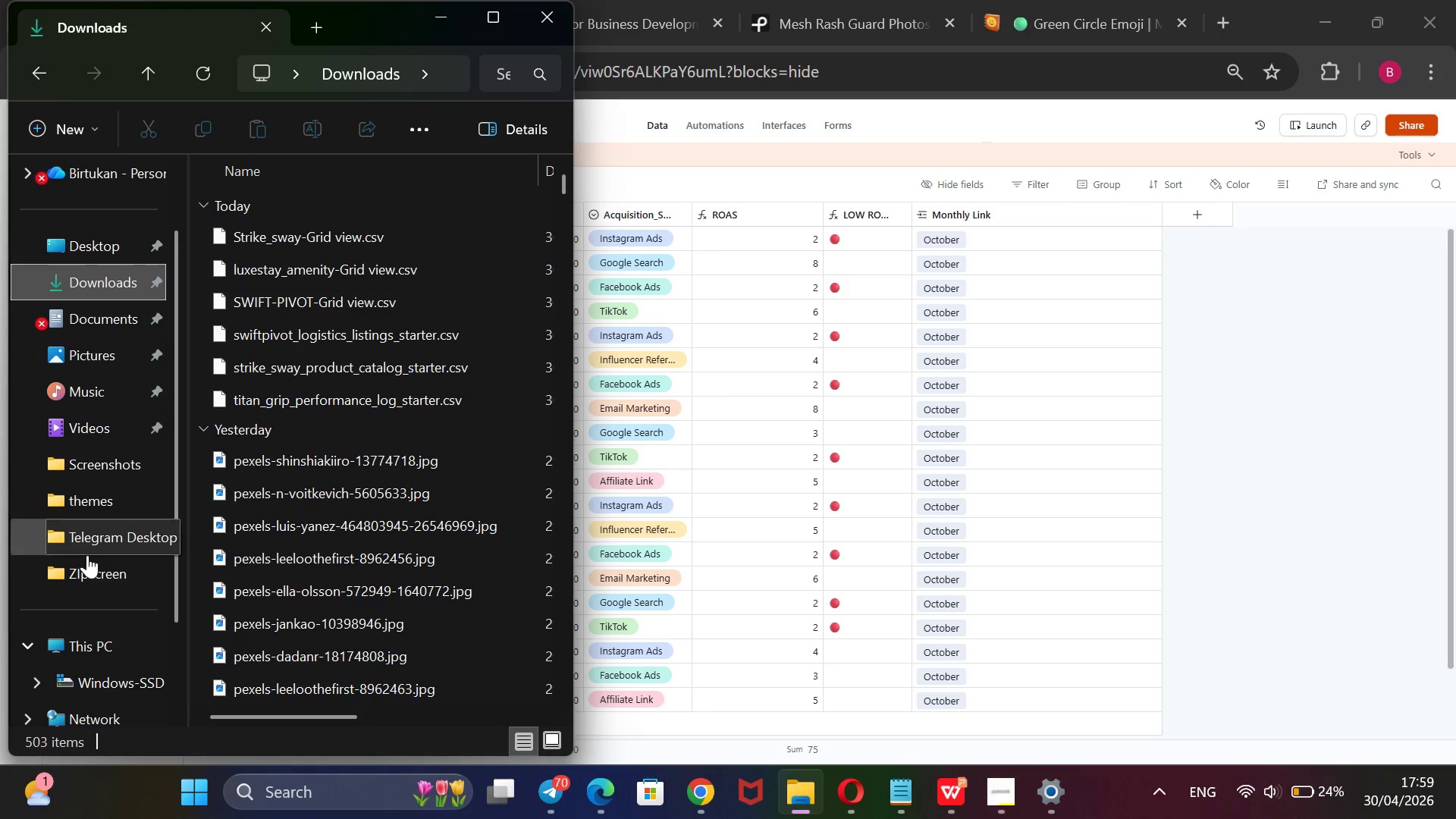 
wait(5.25)
 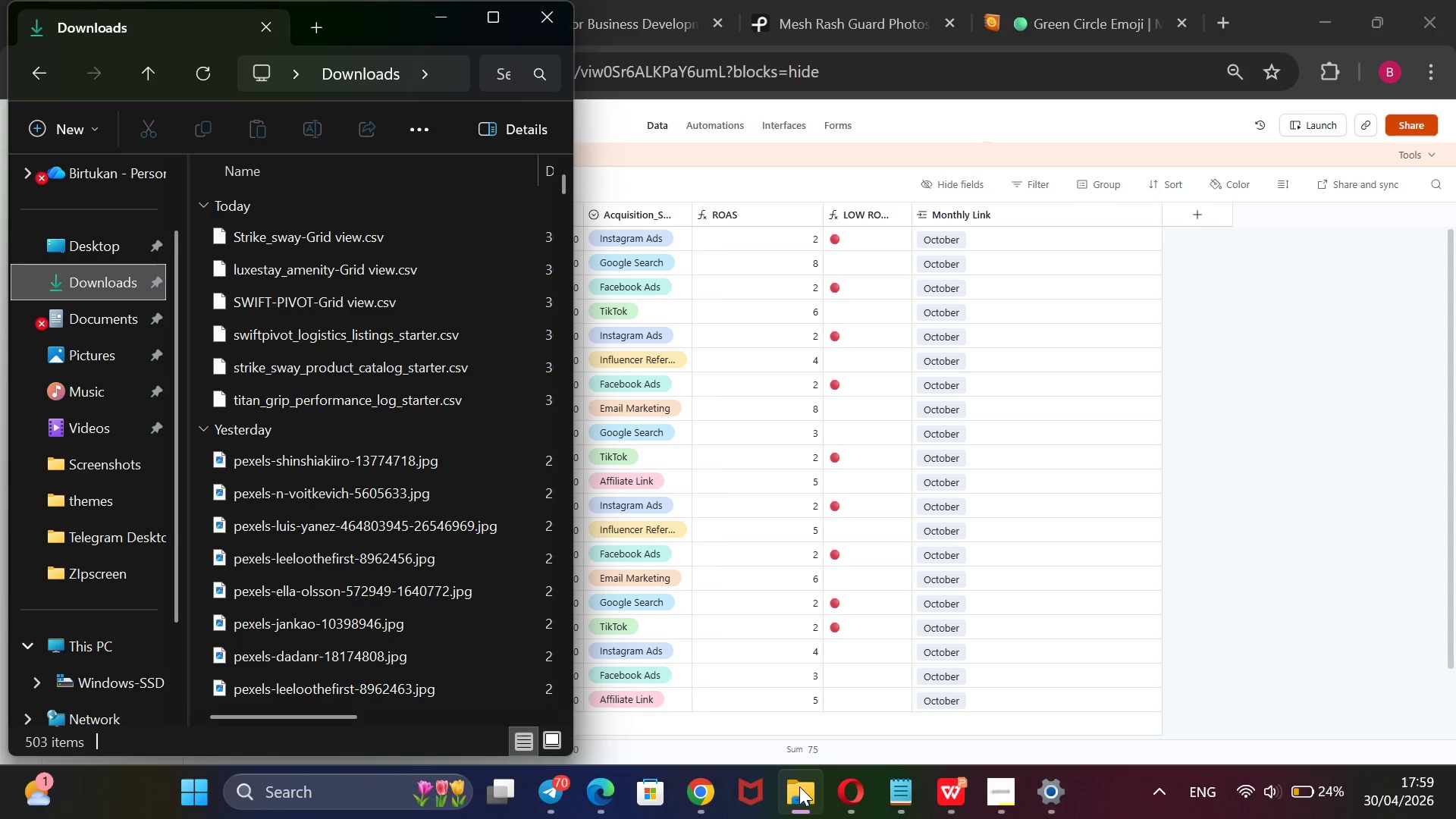 
left_click([91, 470])
 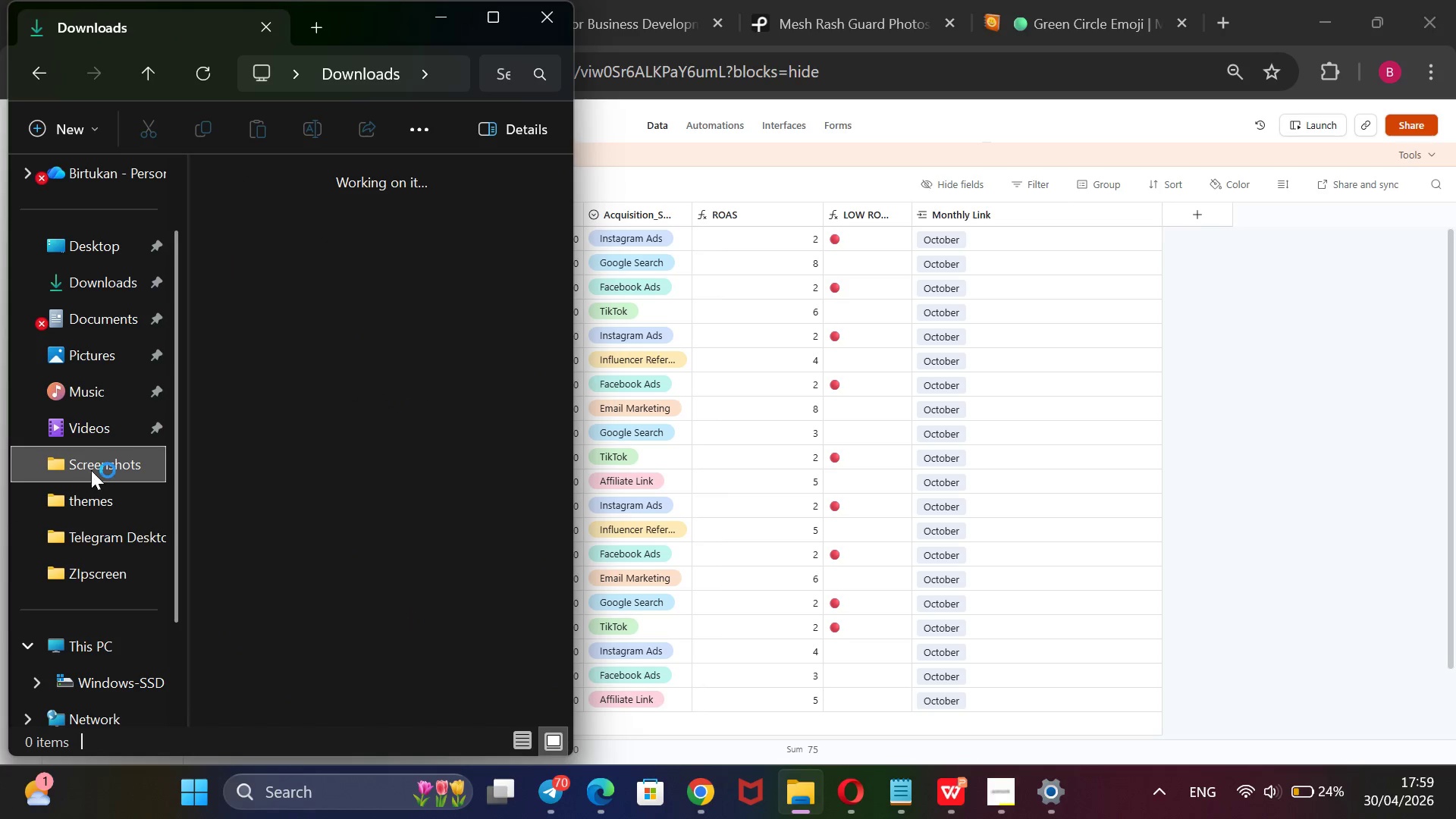 
mouse_move([345, 387])
 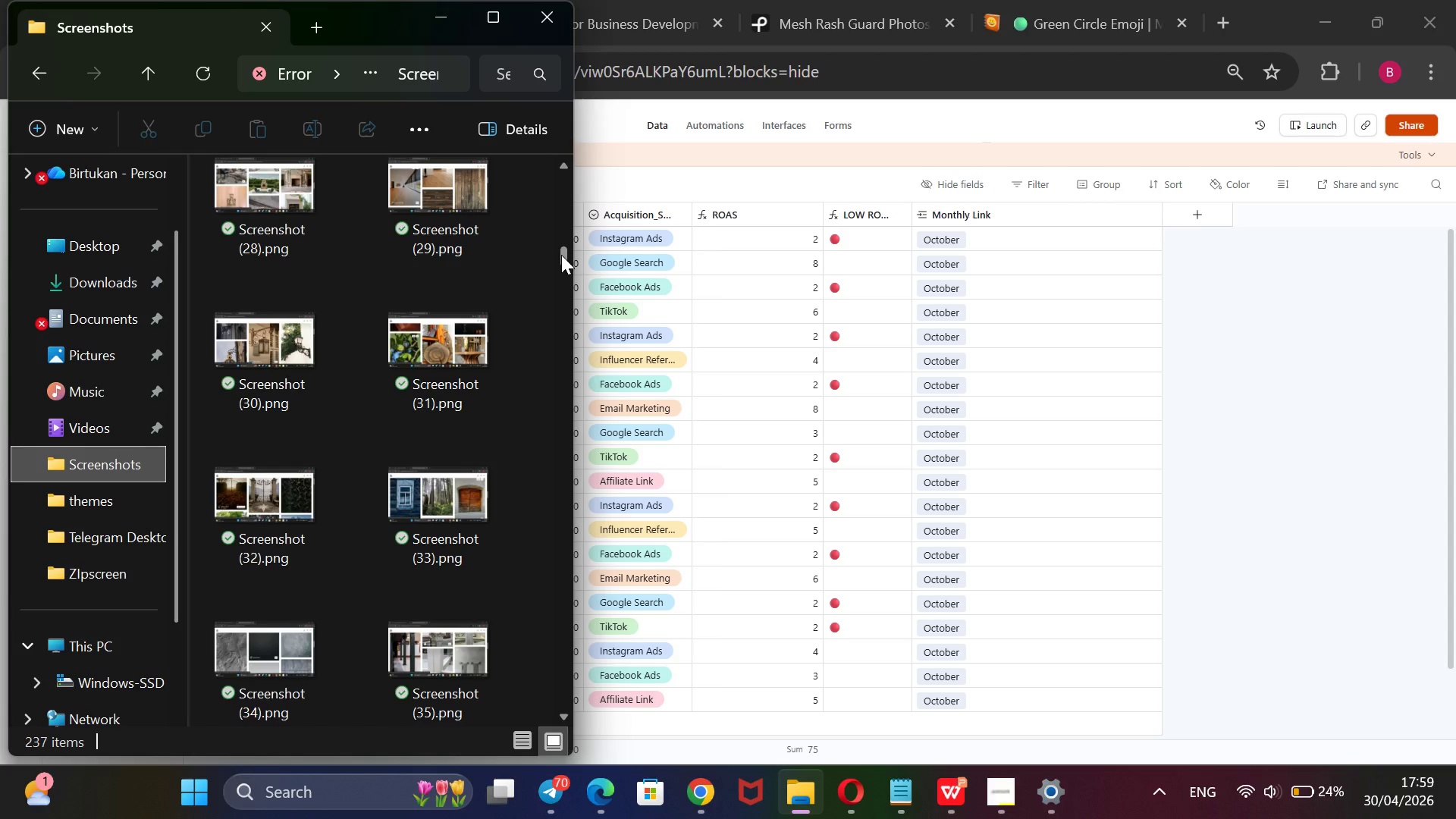 
left_click_drag(start_coordinate=[561, 255], to_coordinate=[541, 693])
 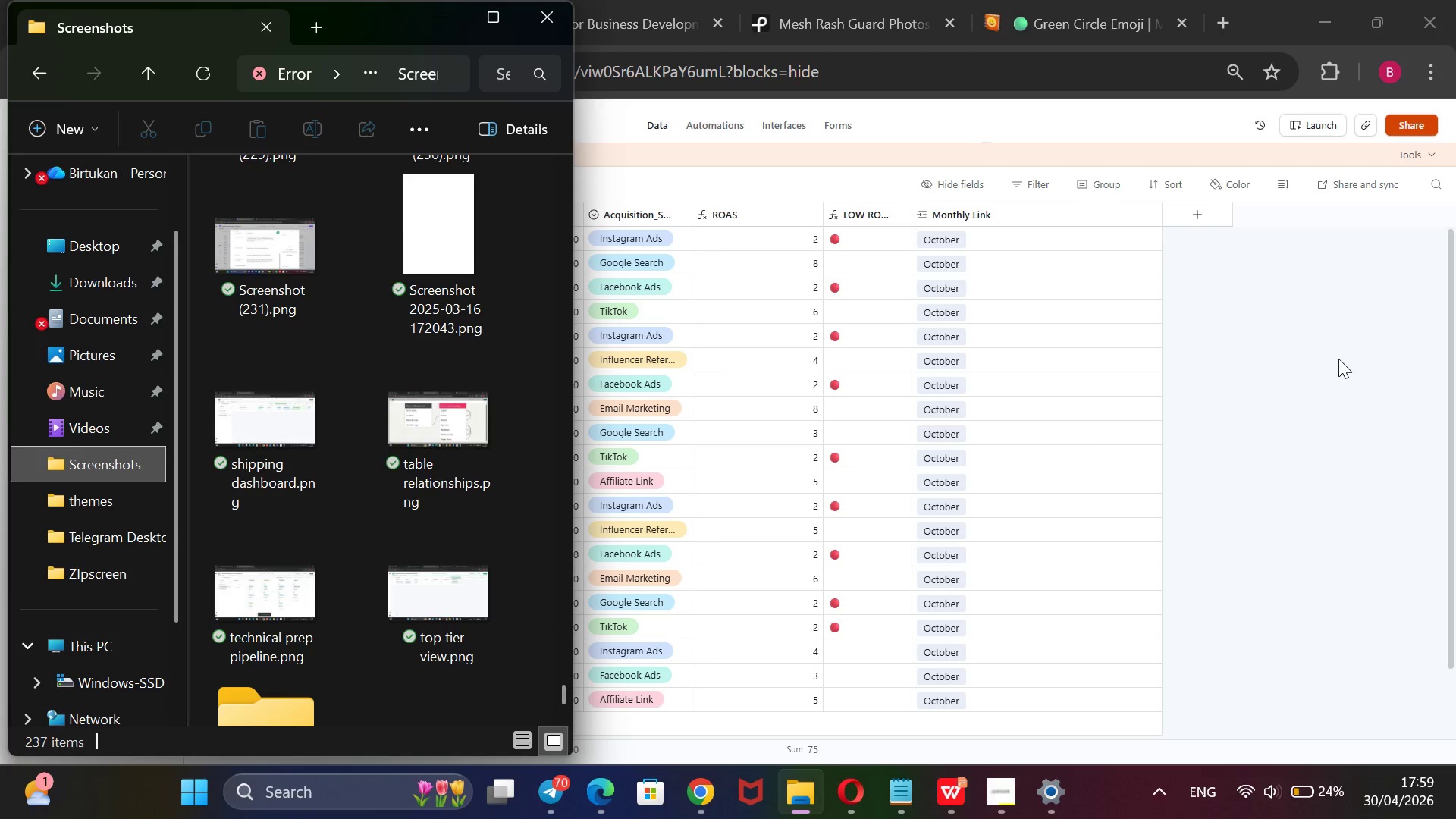 
left_click([1341, 359])
 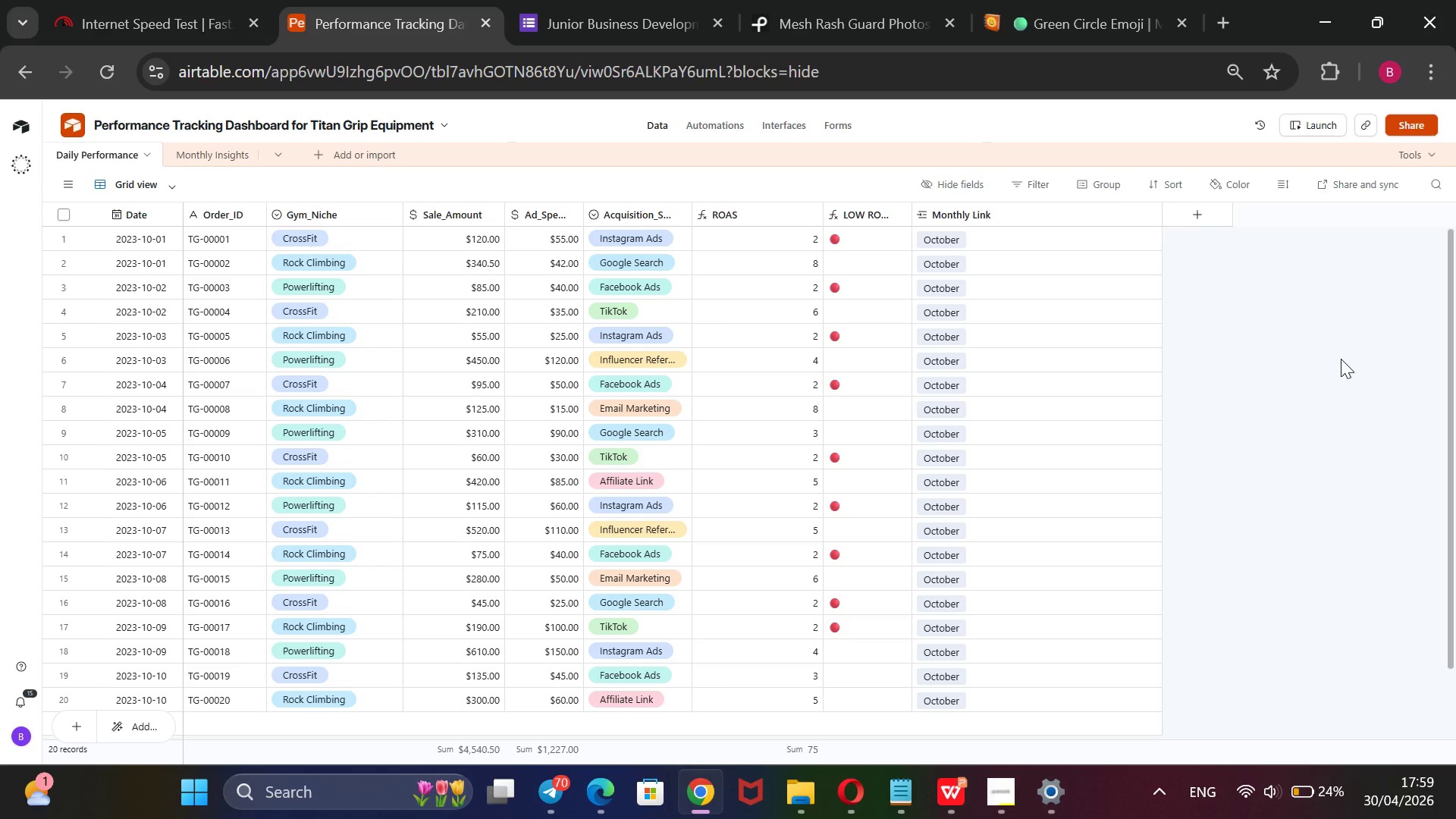 
key(Meta+PrintScreen)
 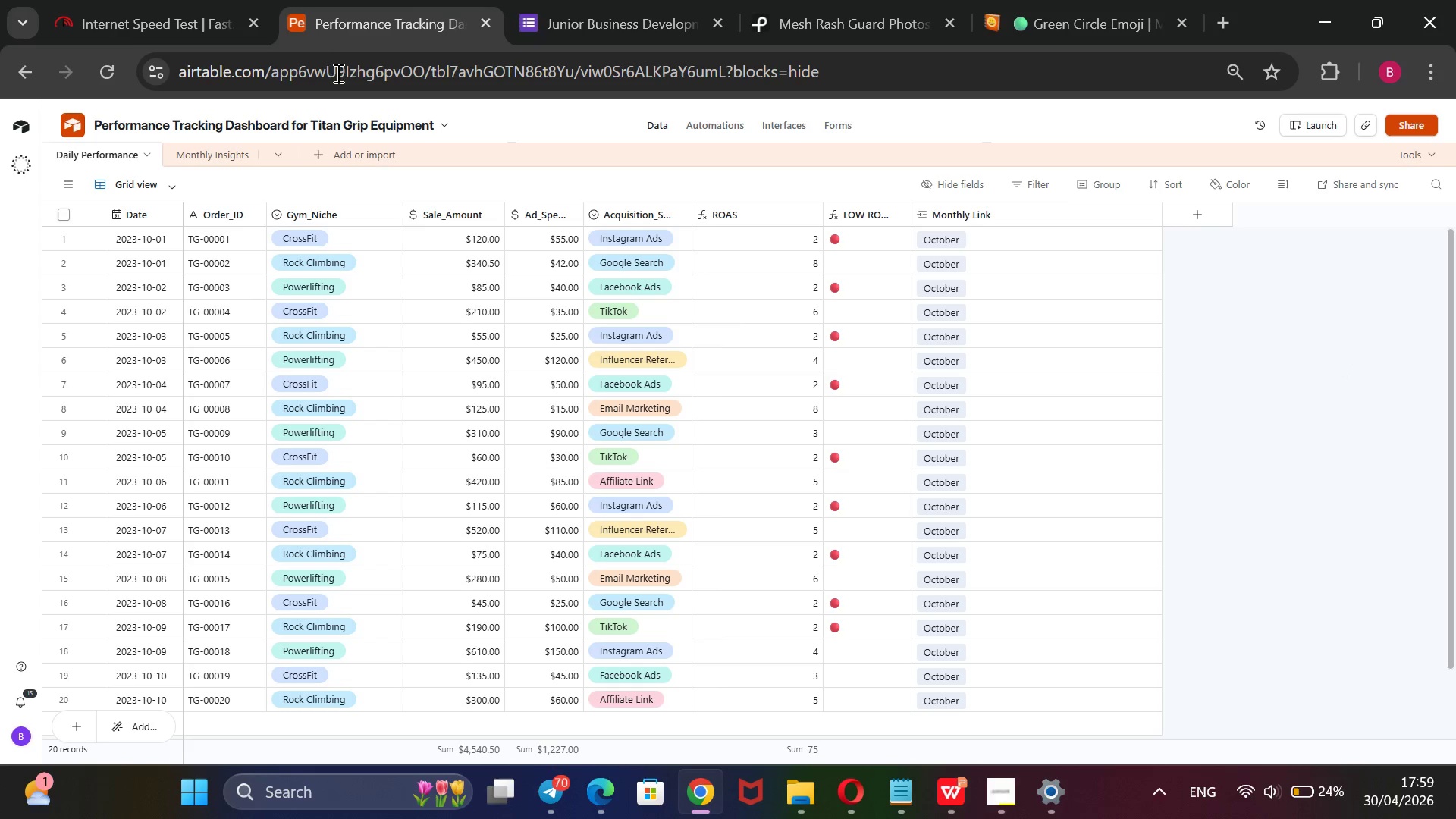 
wait(5.78)
 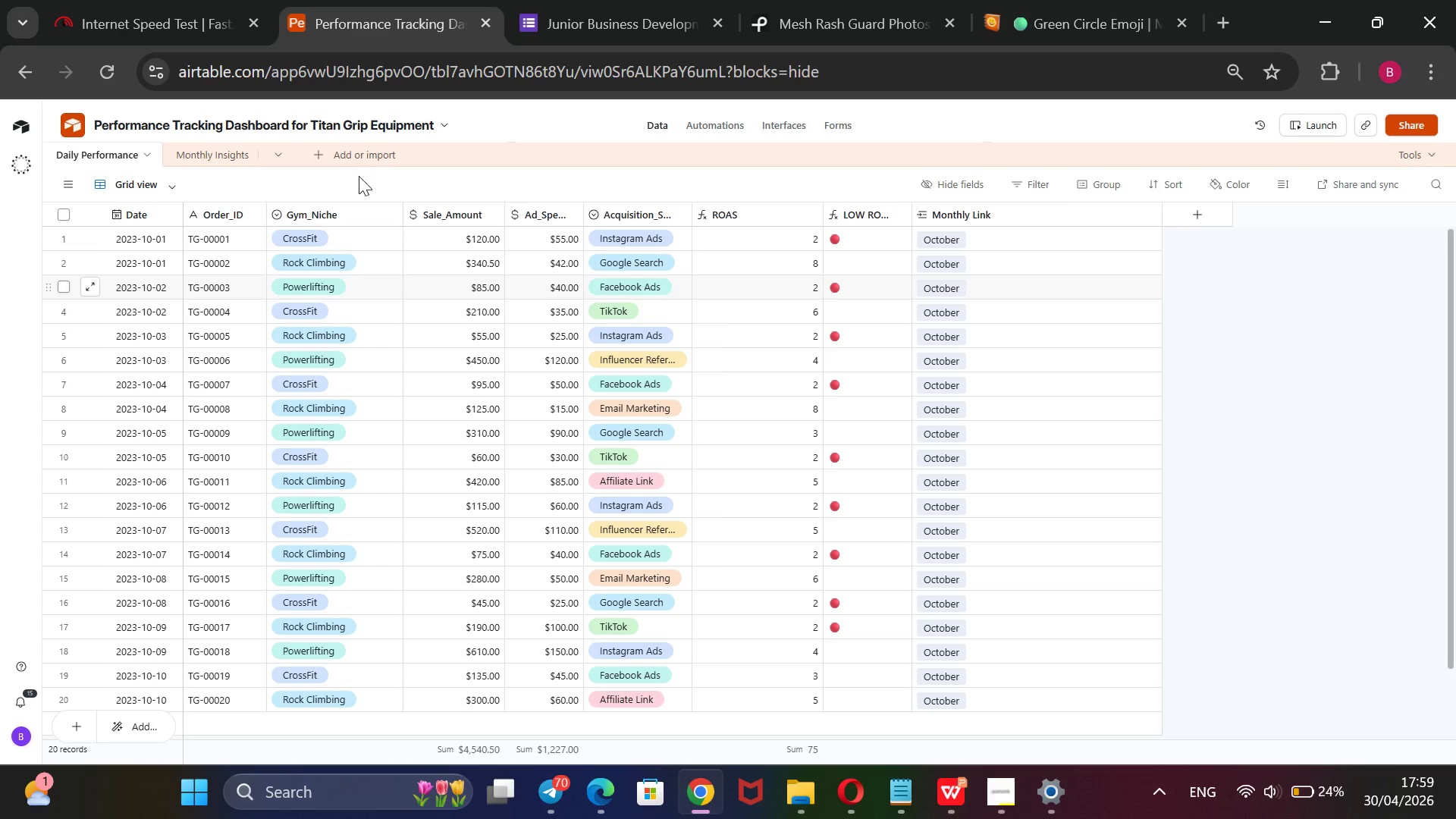 
left_click([1417, 127])
 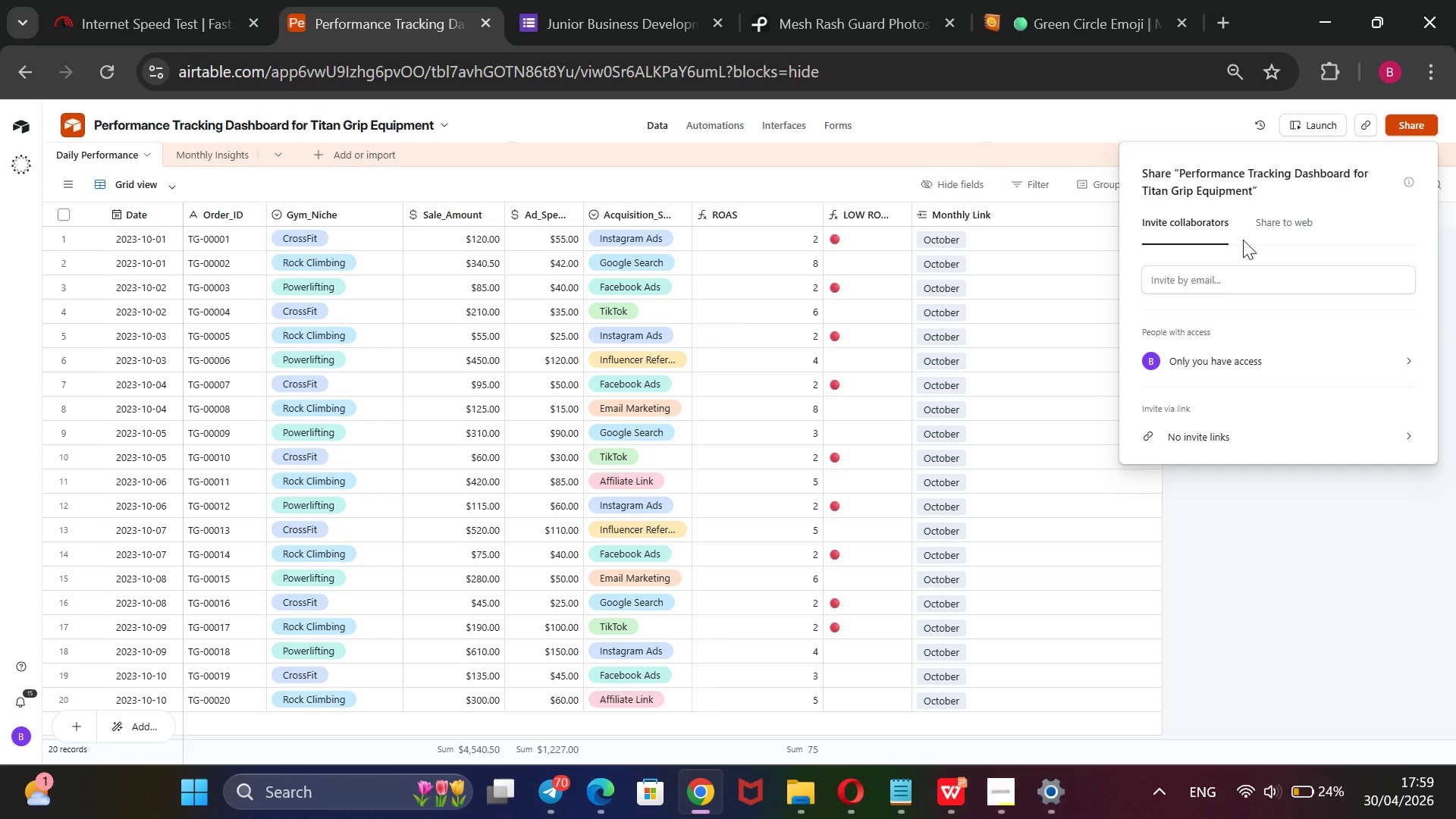 
left_click([1200, 433])
 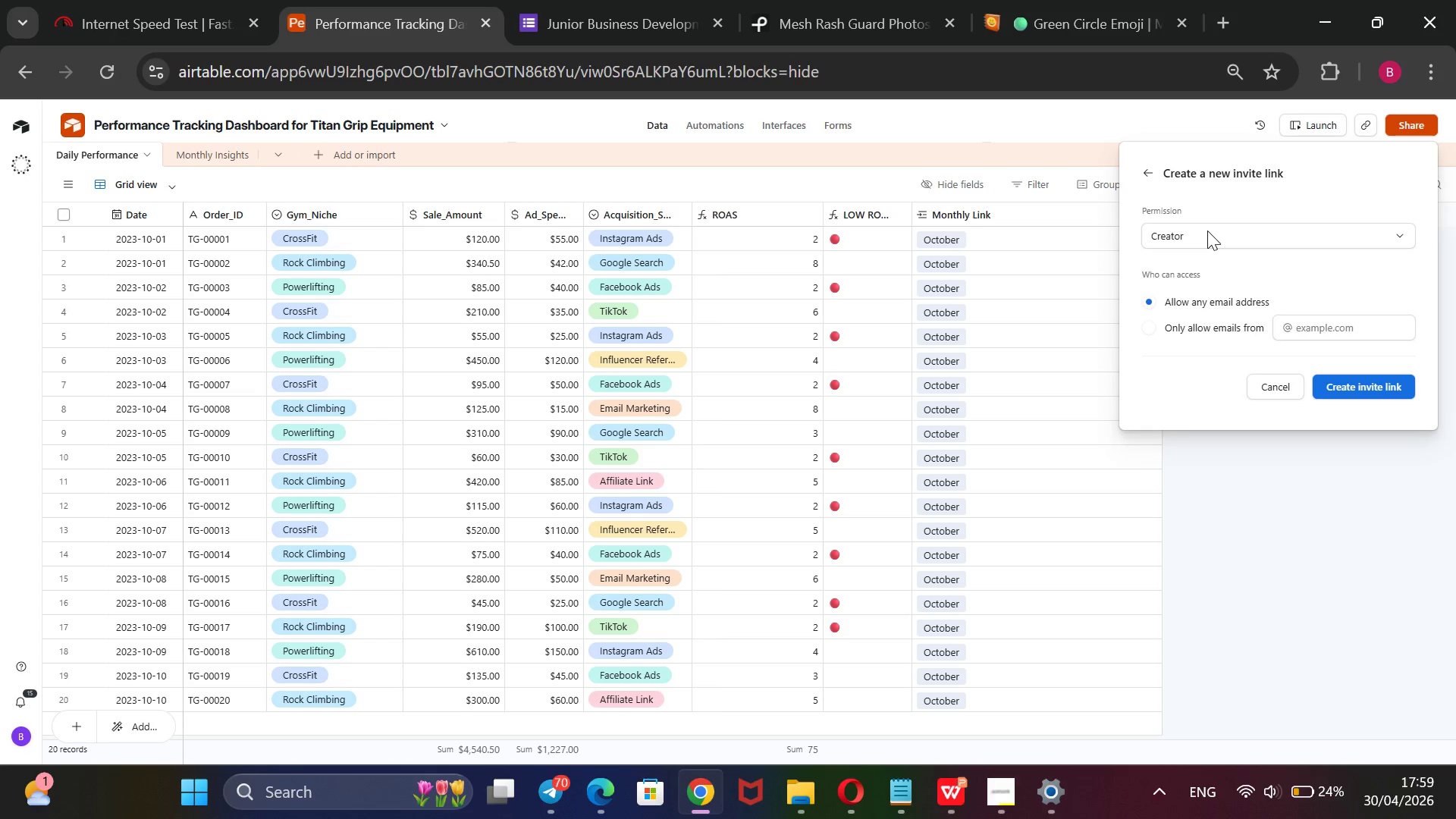 
left_click([1207, 231])
 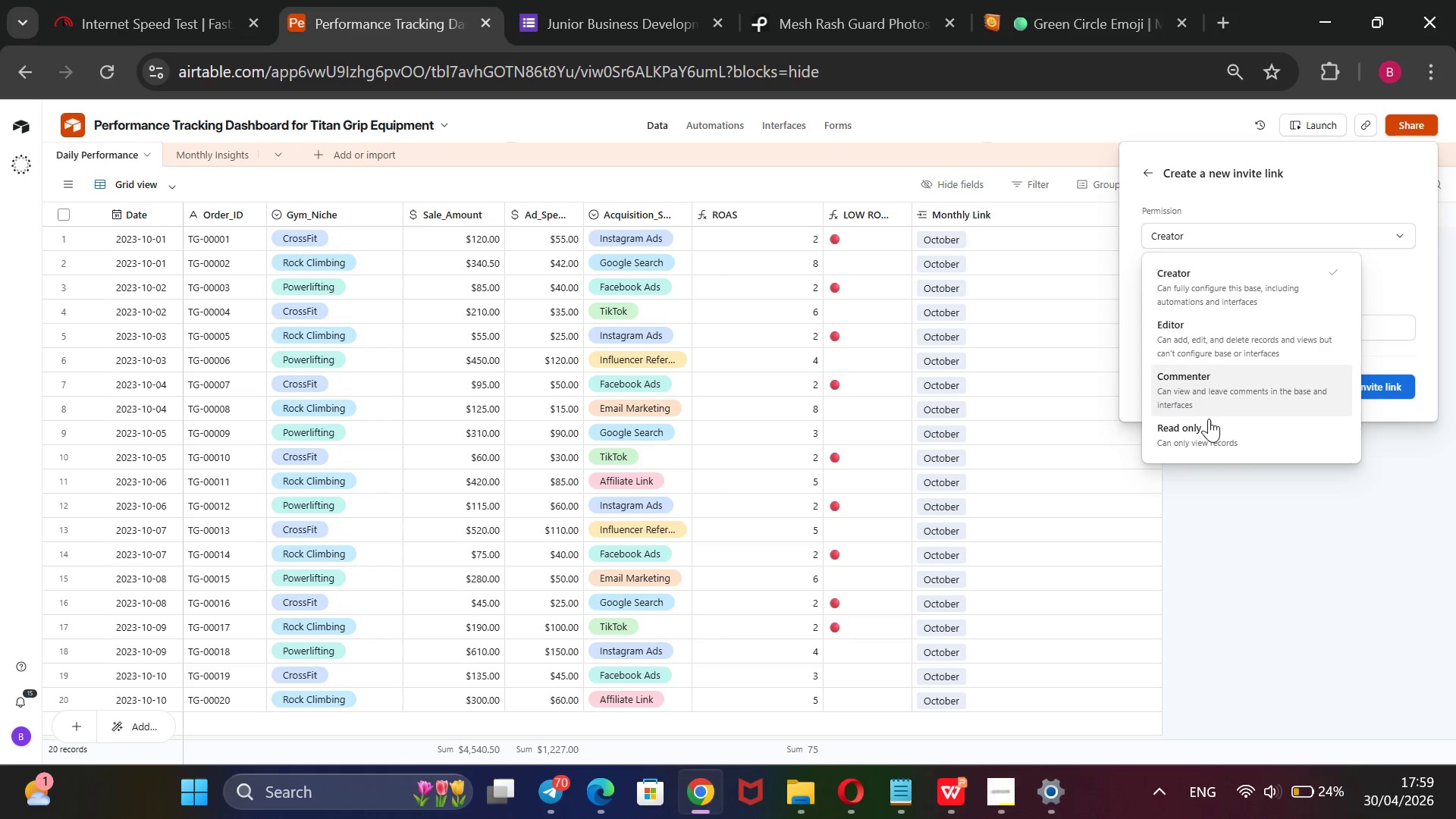 
left_click([1210, 435])
 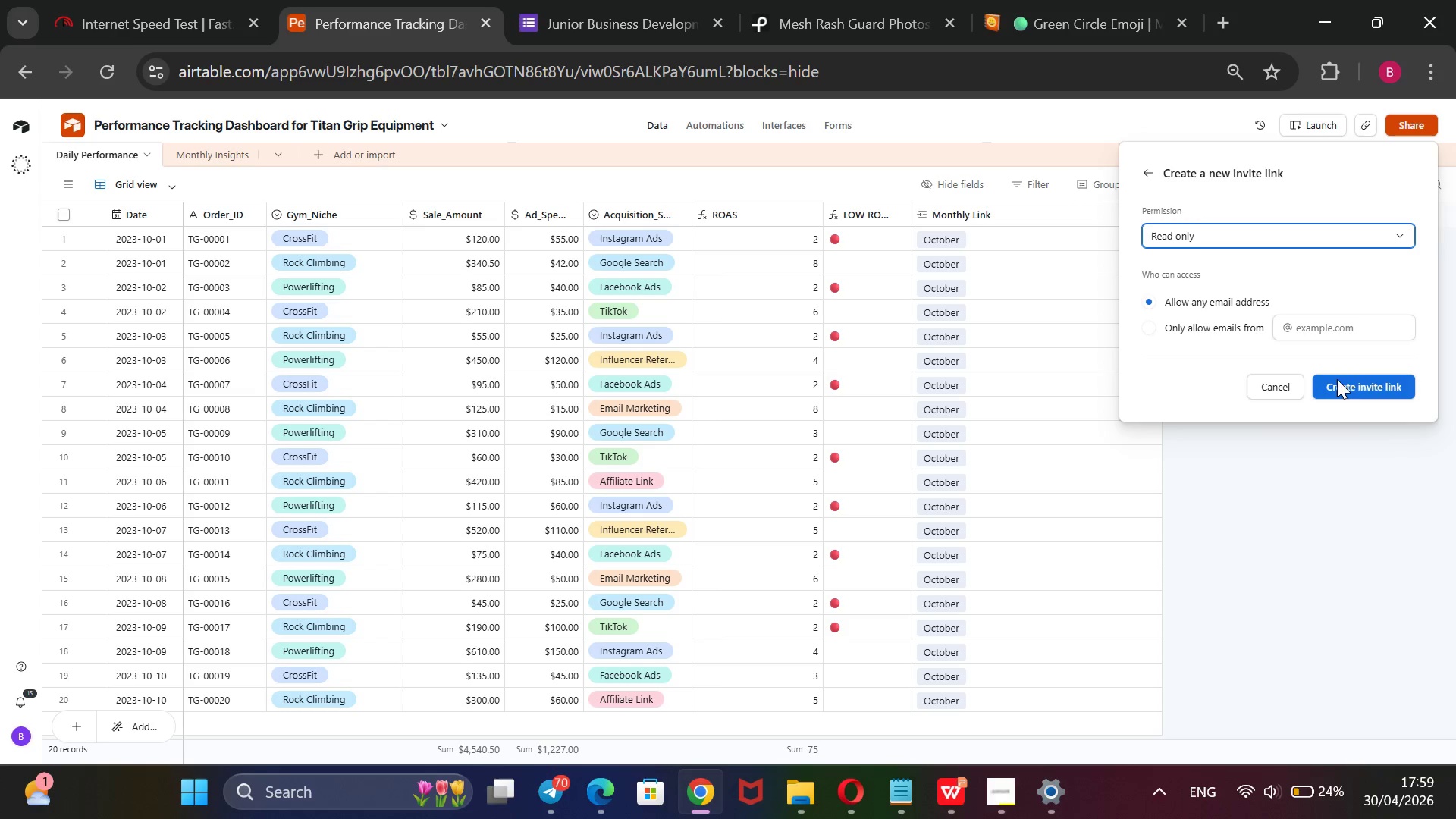 
left_click([1341, 386])
 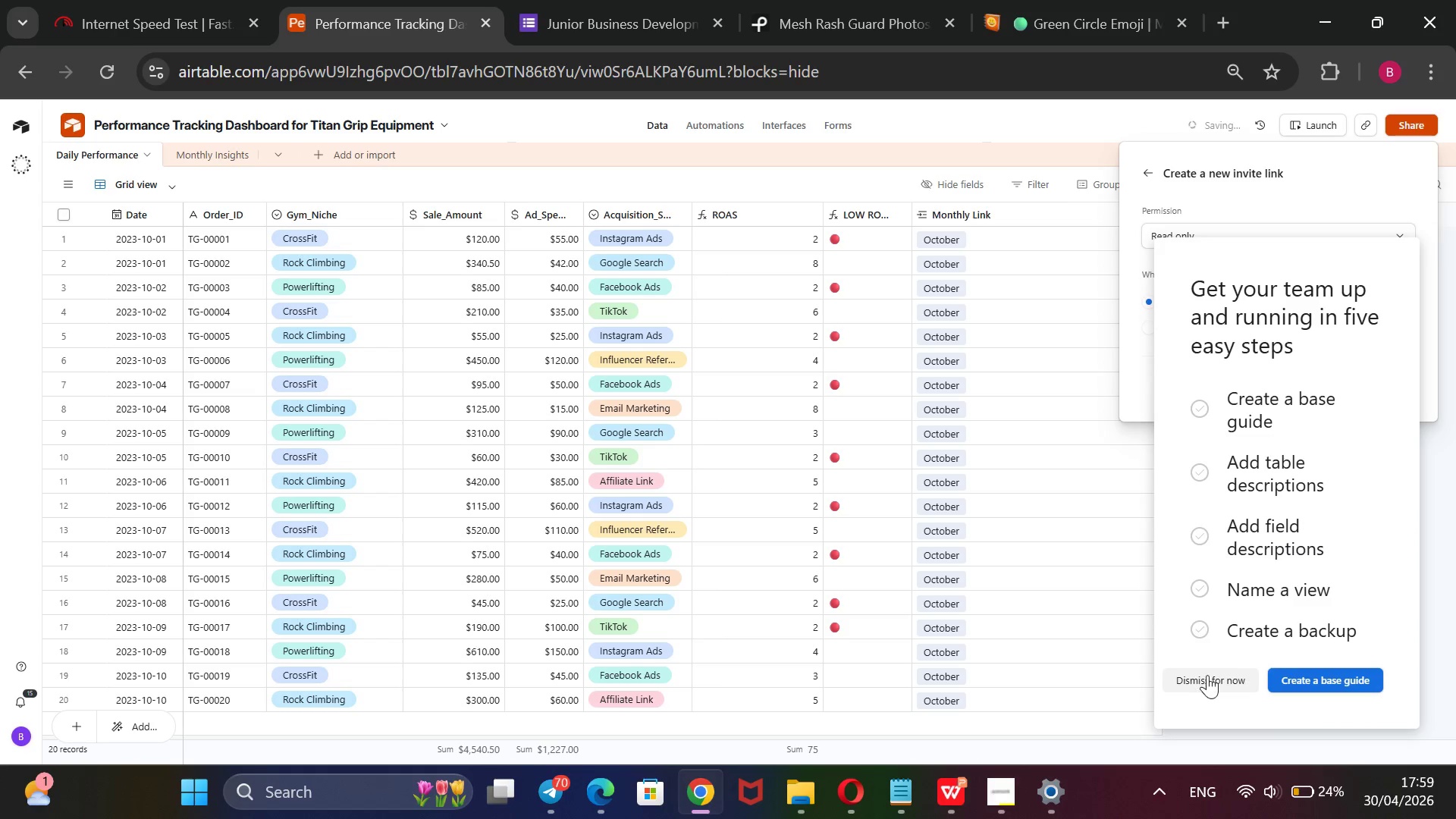 
left_click([1208, 675])
 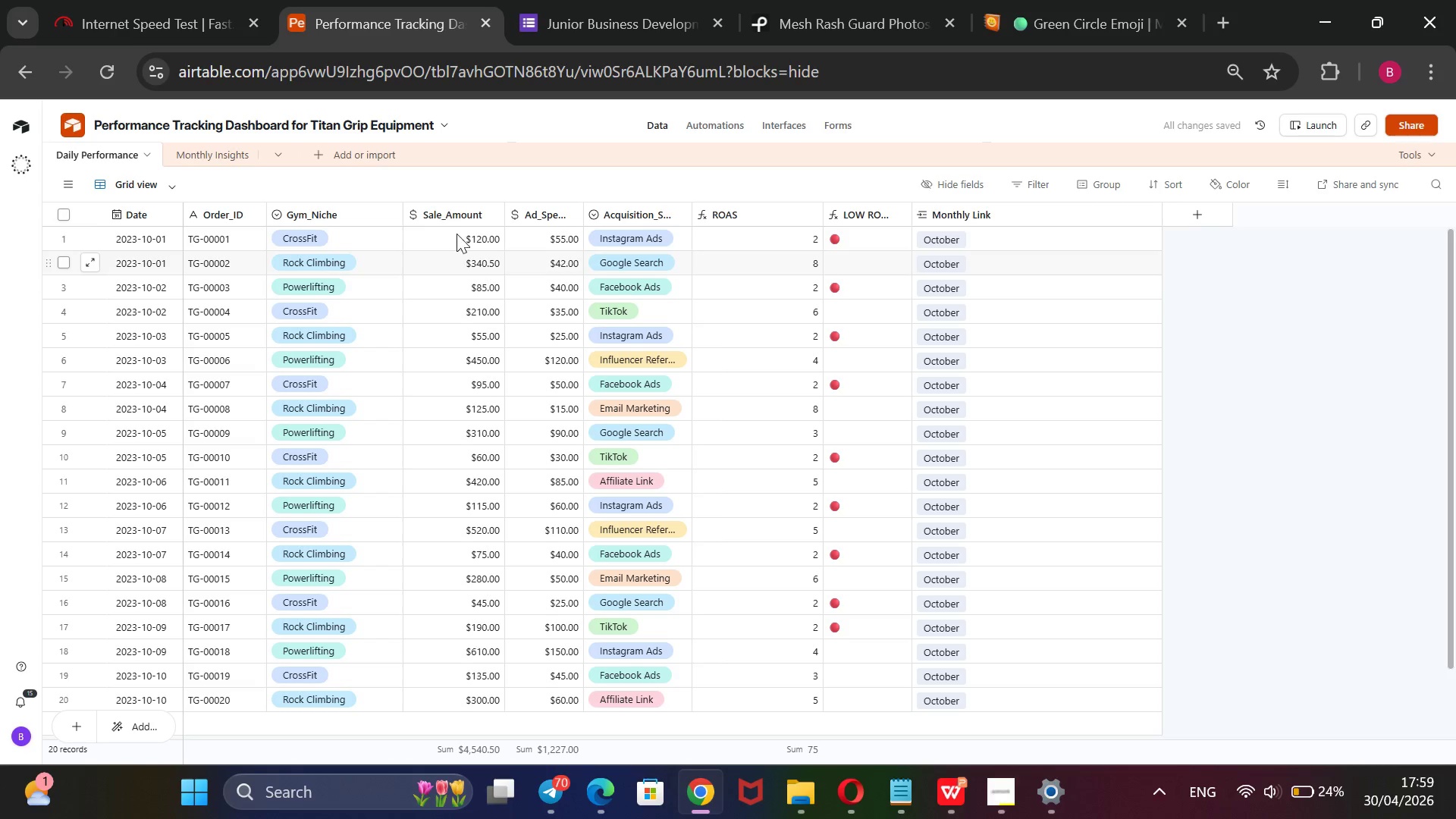 
wait(6.75)
 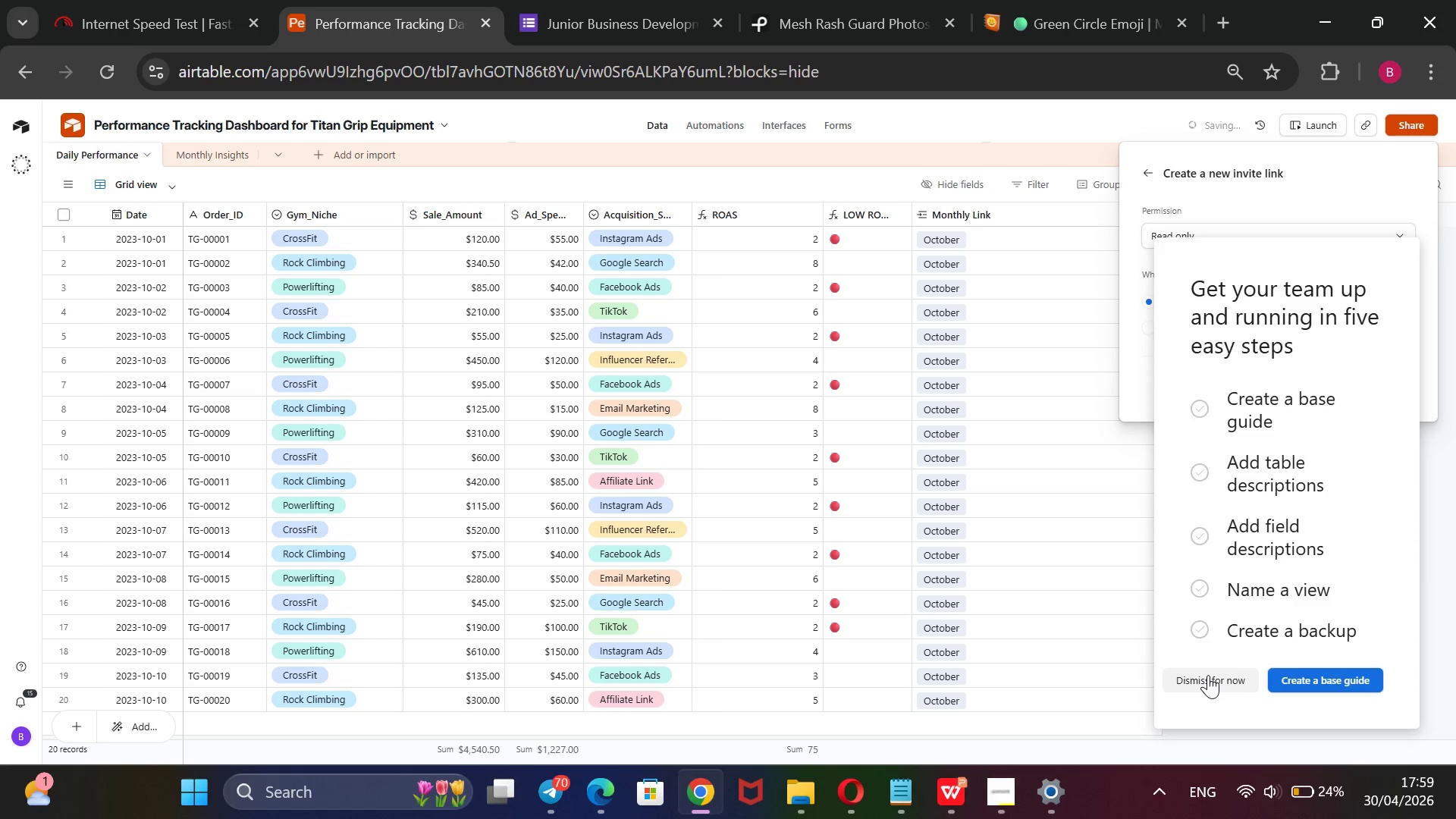 
mouse_move([138, 324])
 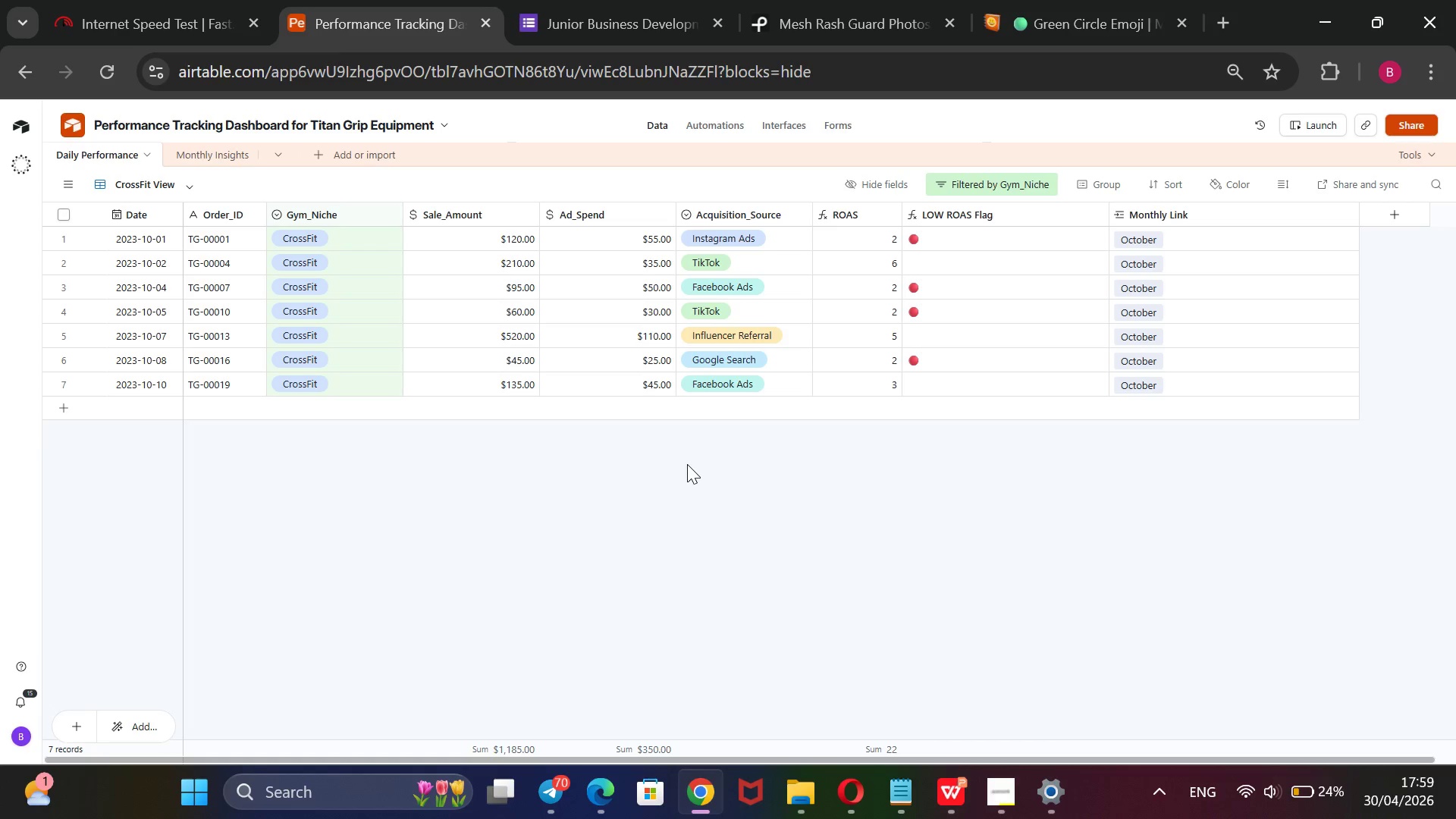 
wait(7.53)
 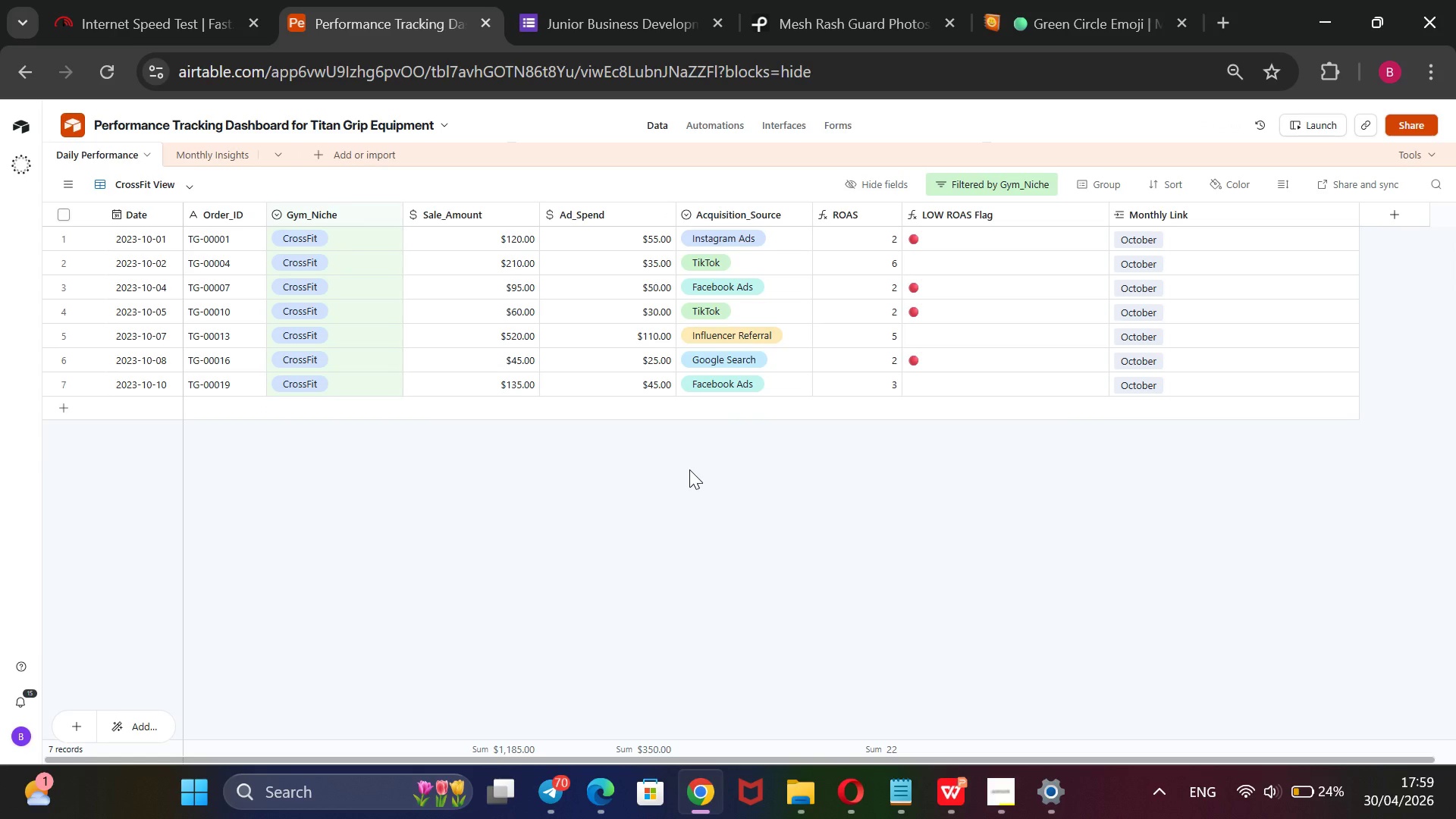 
left_click([990, 794])